 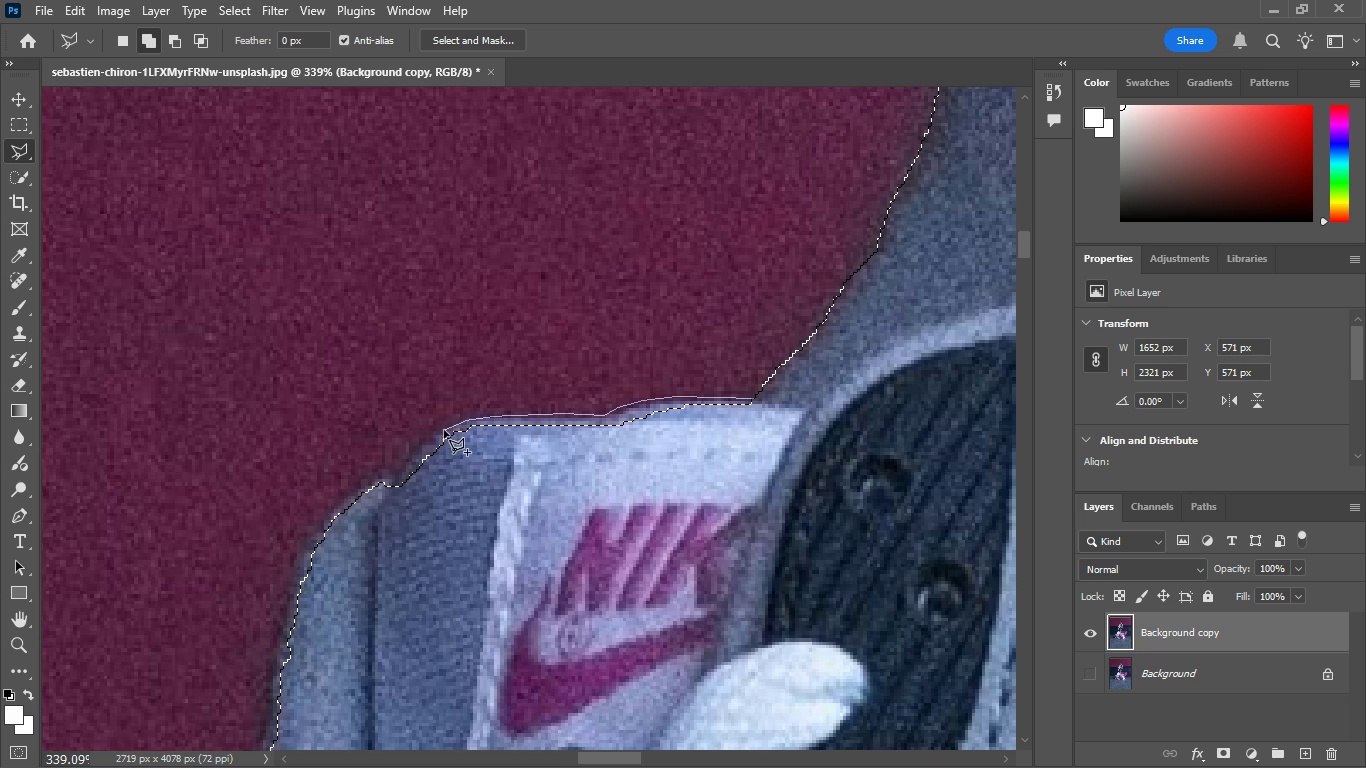 
left_click([407, 463])
 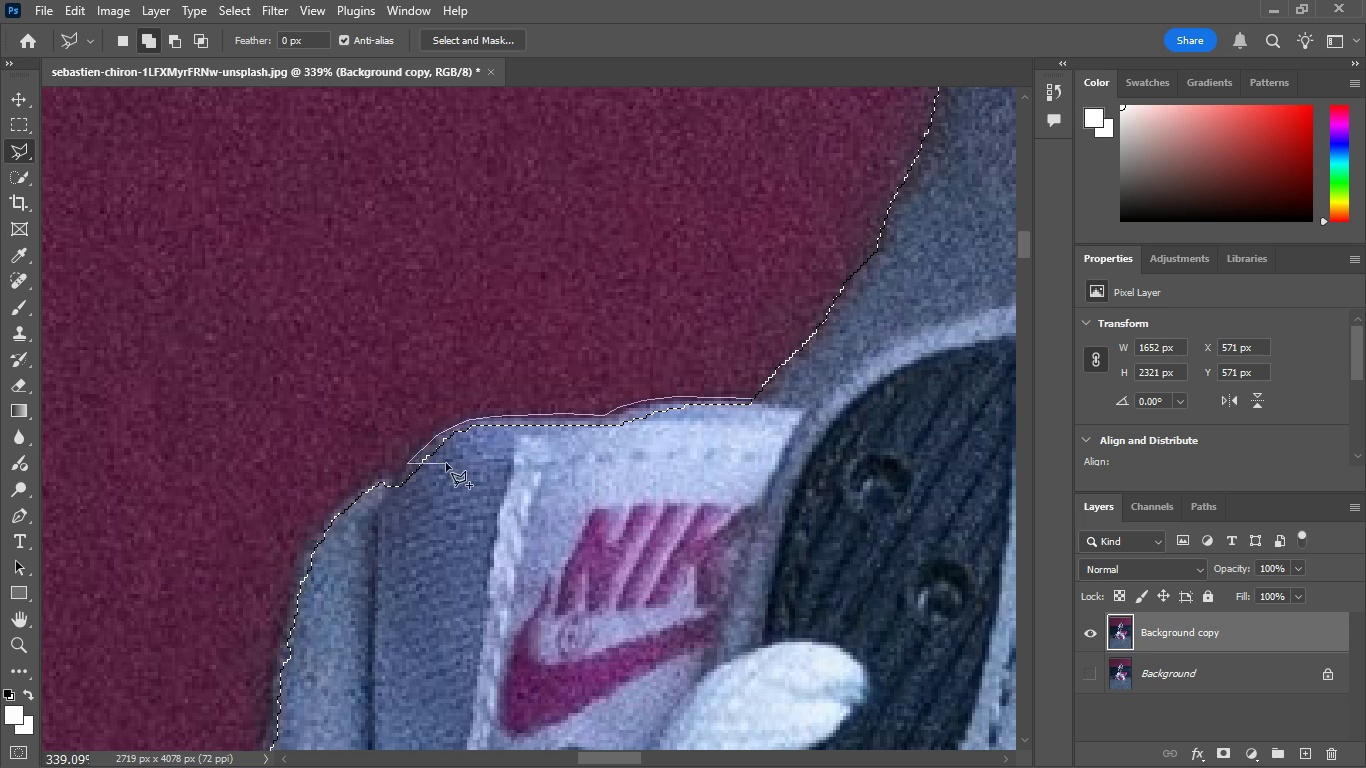 
key(Delete)
 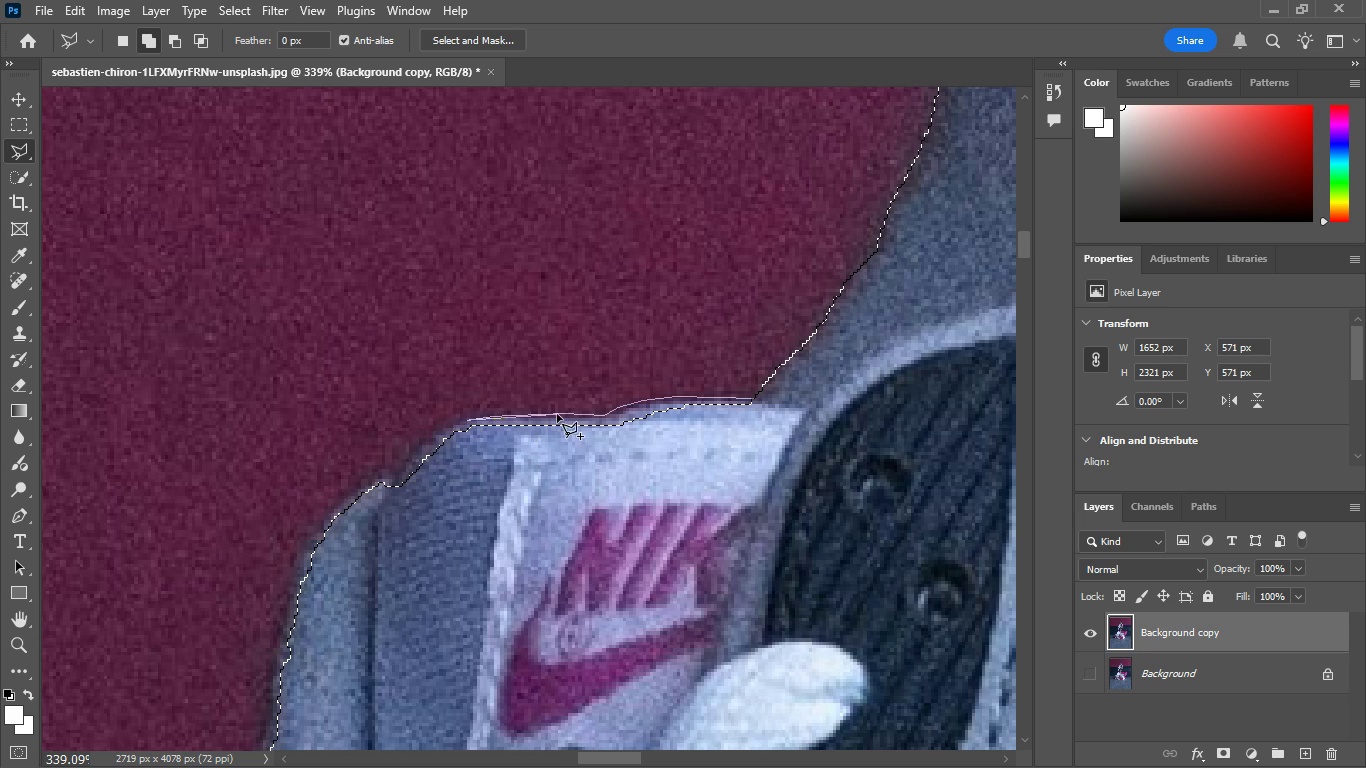 
key(Delete)
 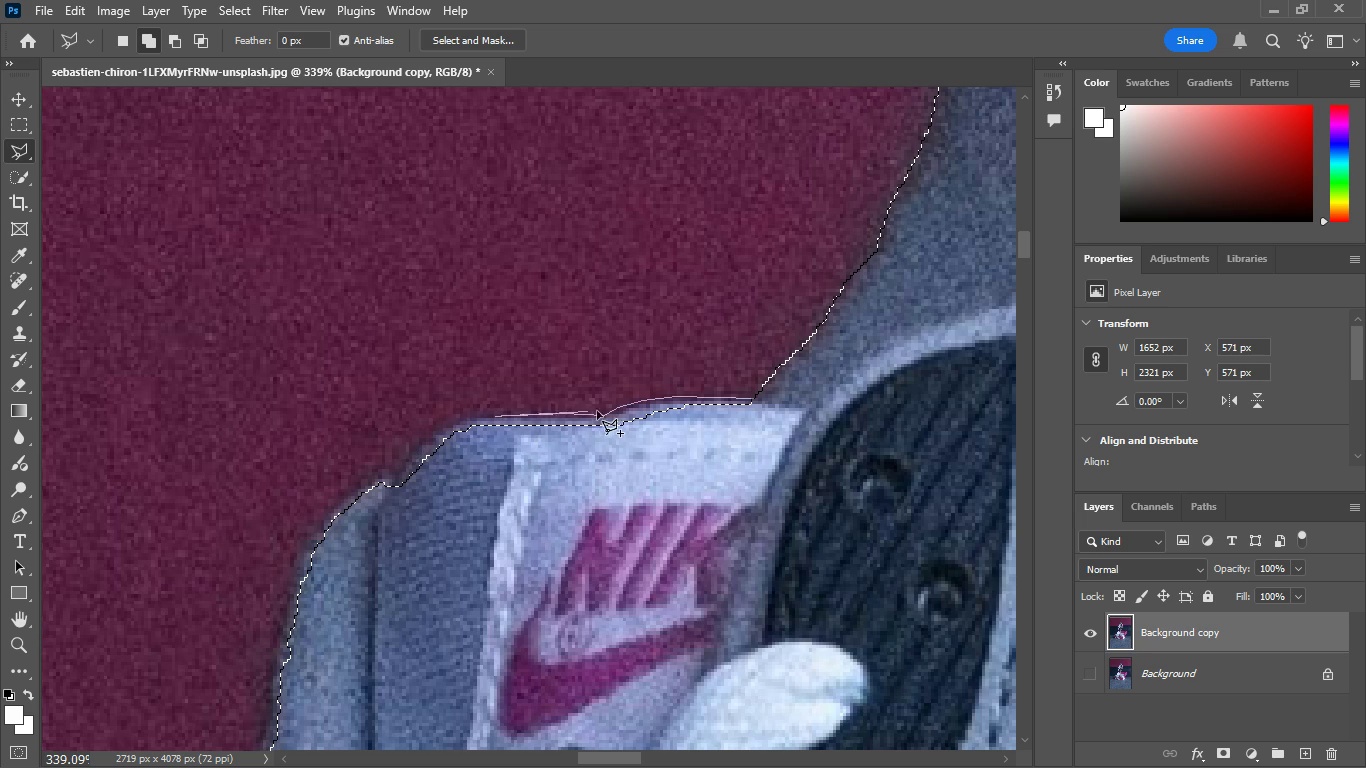 
key(Delete)
 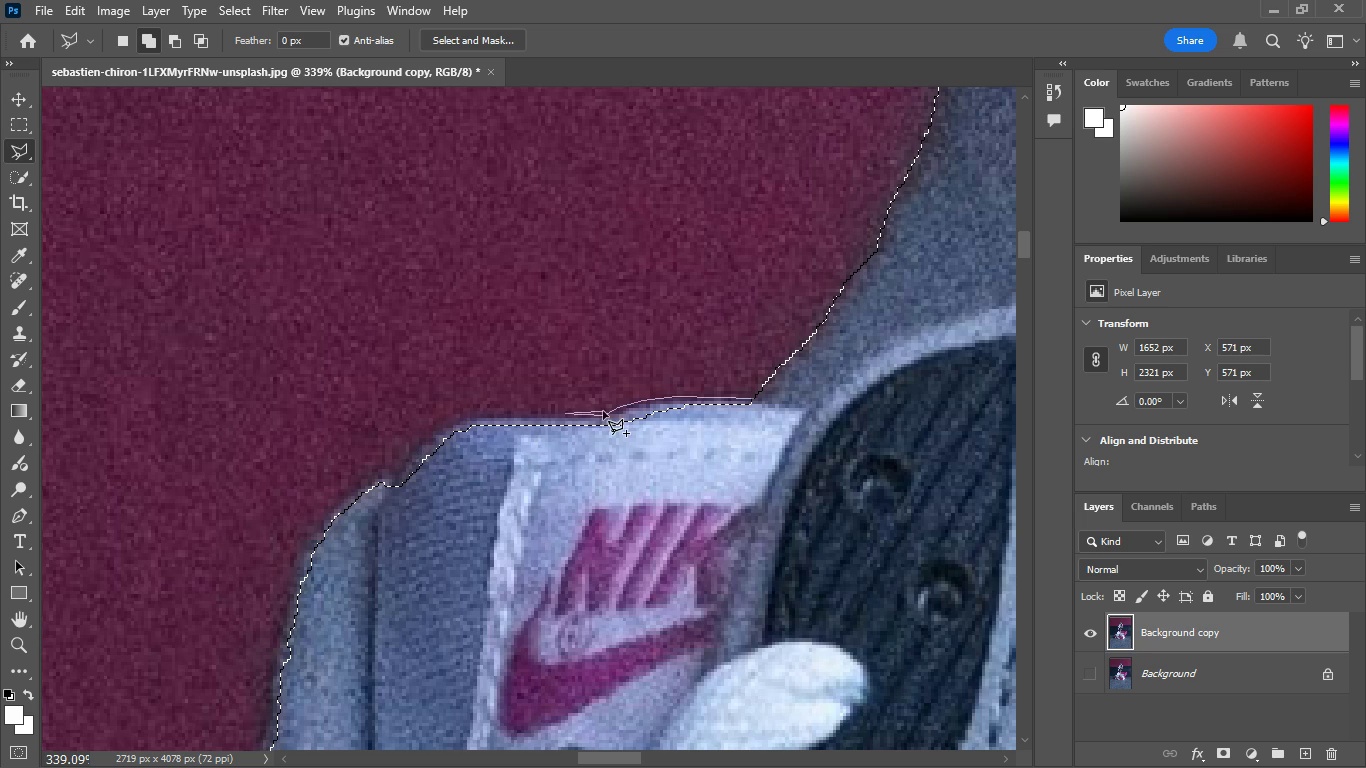 
key(Delete)
 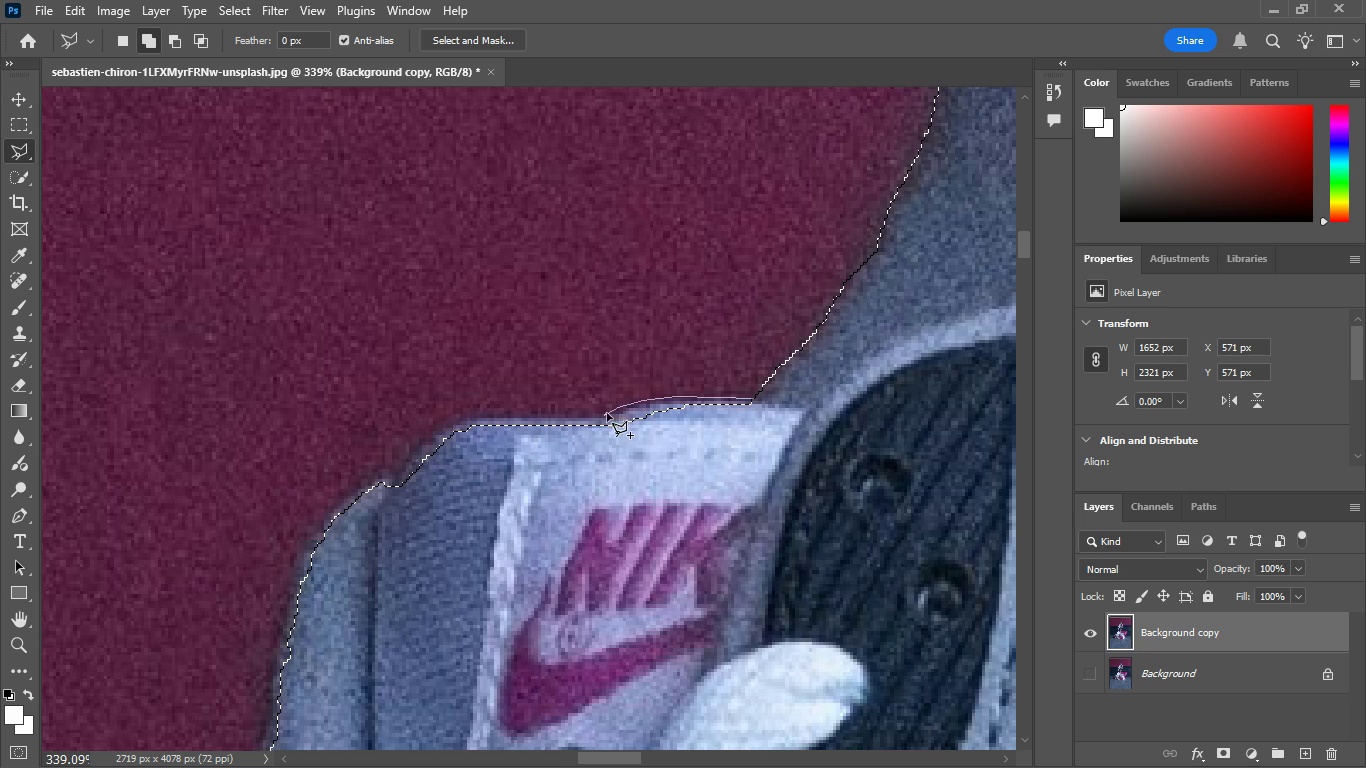 
key(Delete)
 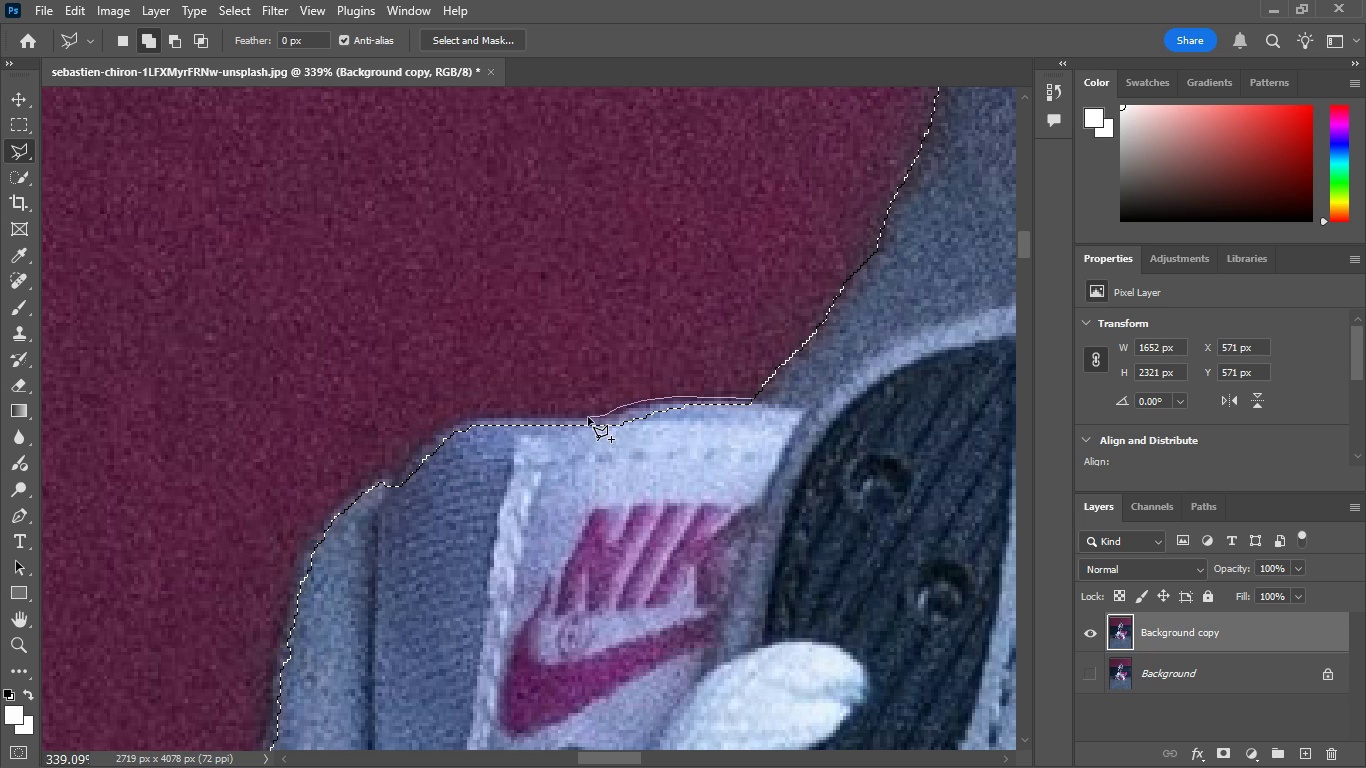 
left_click([588, 417])
 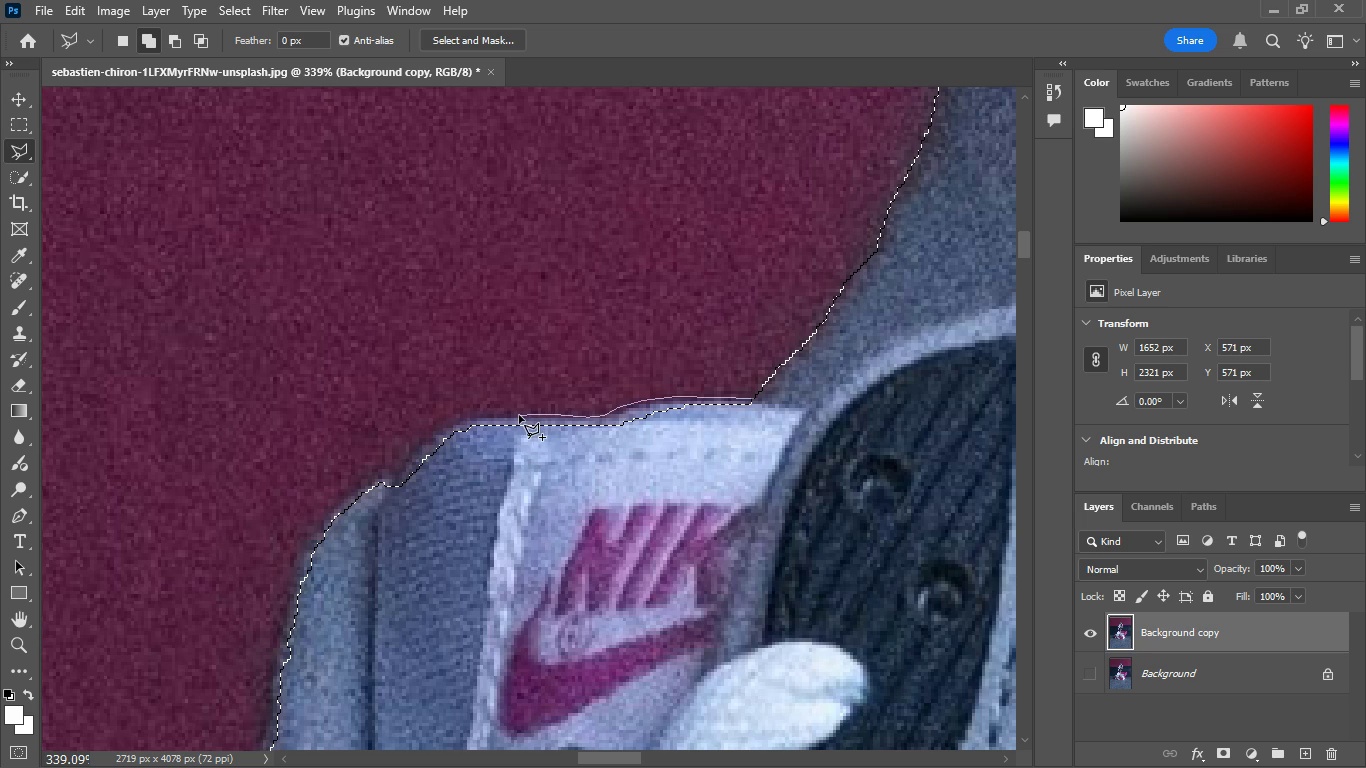 
left_click([518, 414])
 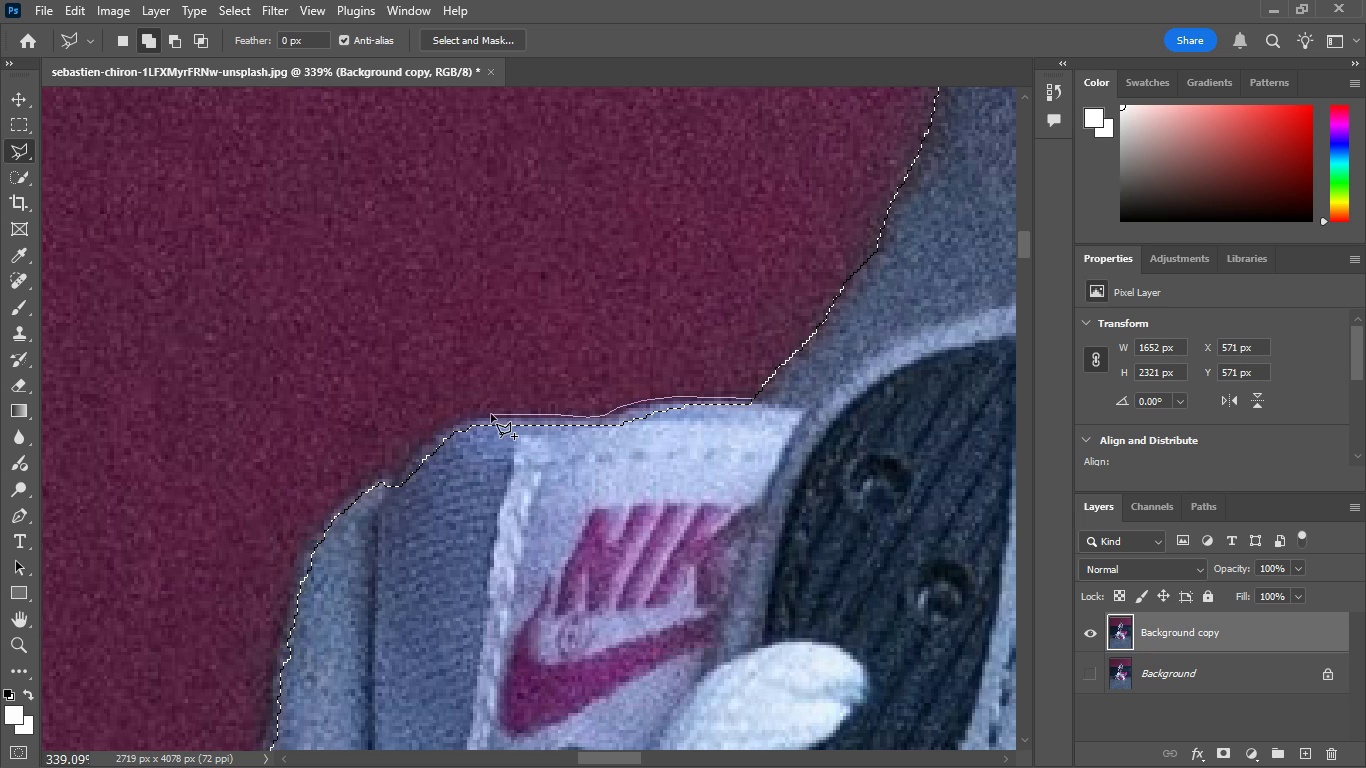 
left_click([491, 414])
 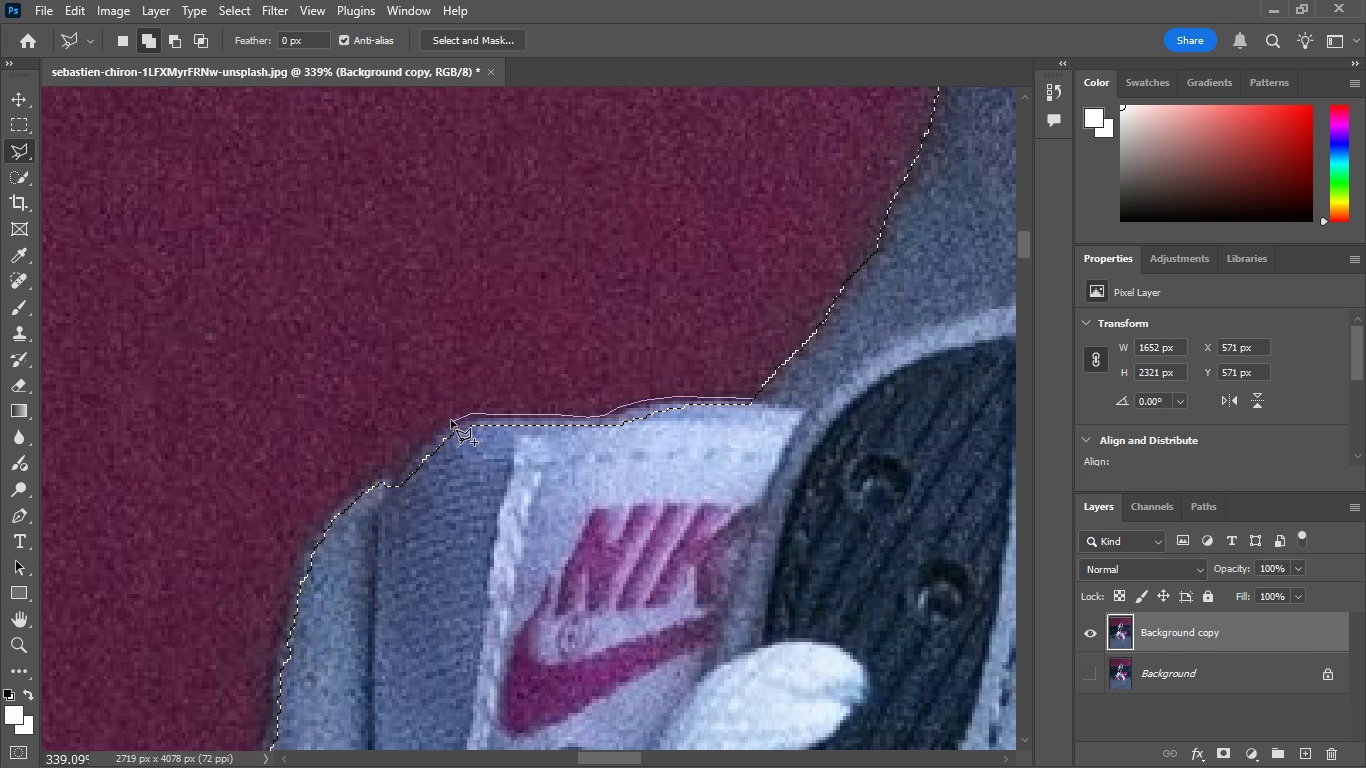 
left_click([453, 419])
 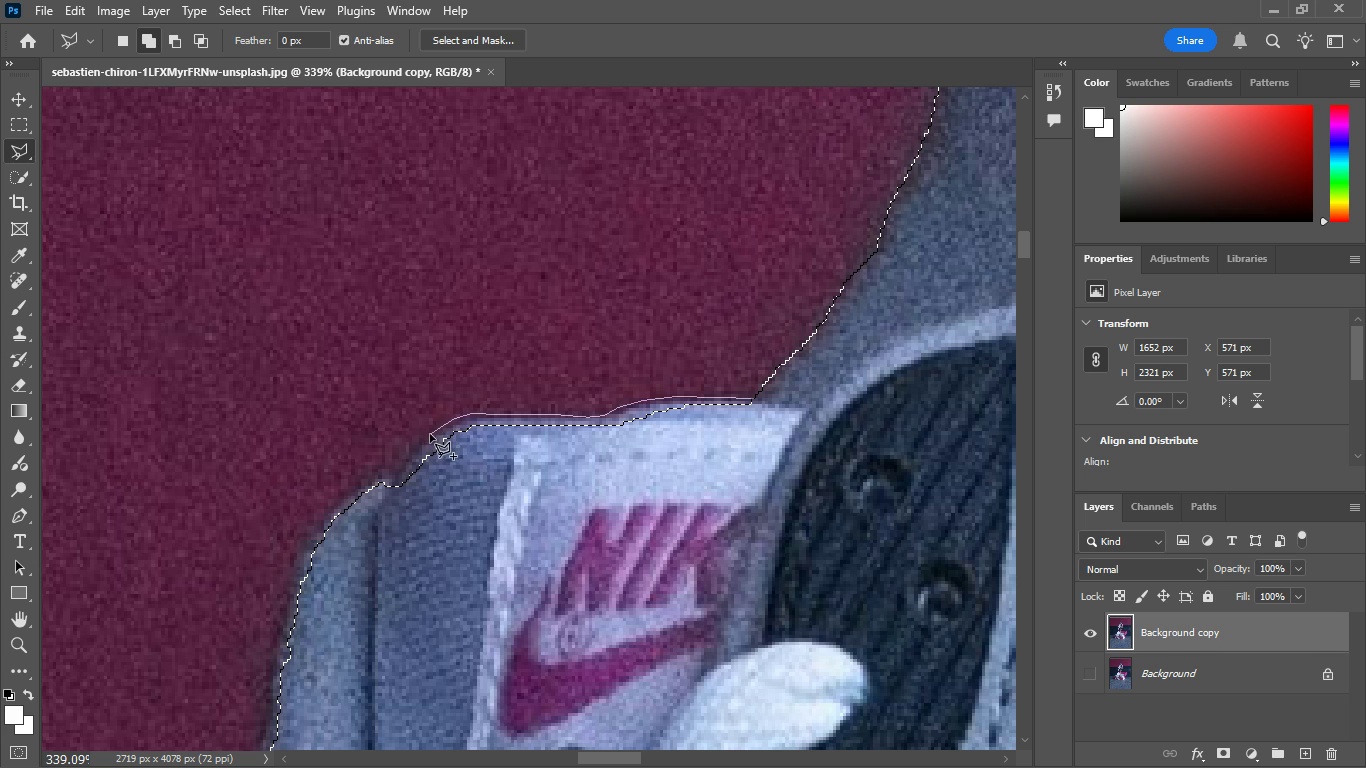 
left_click([430, 434])
 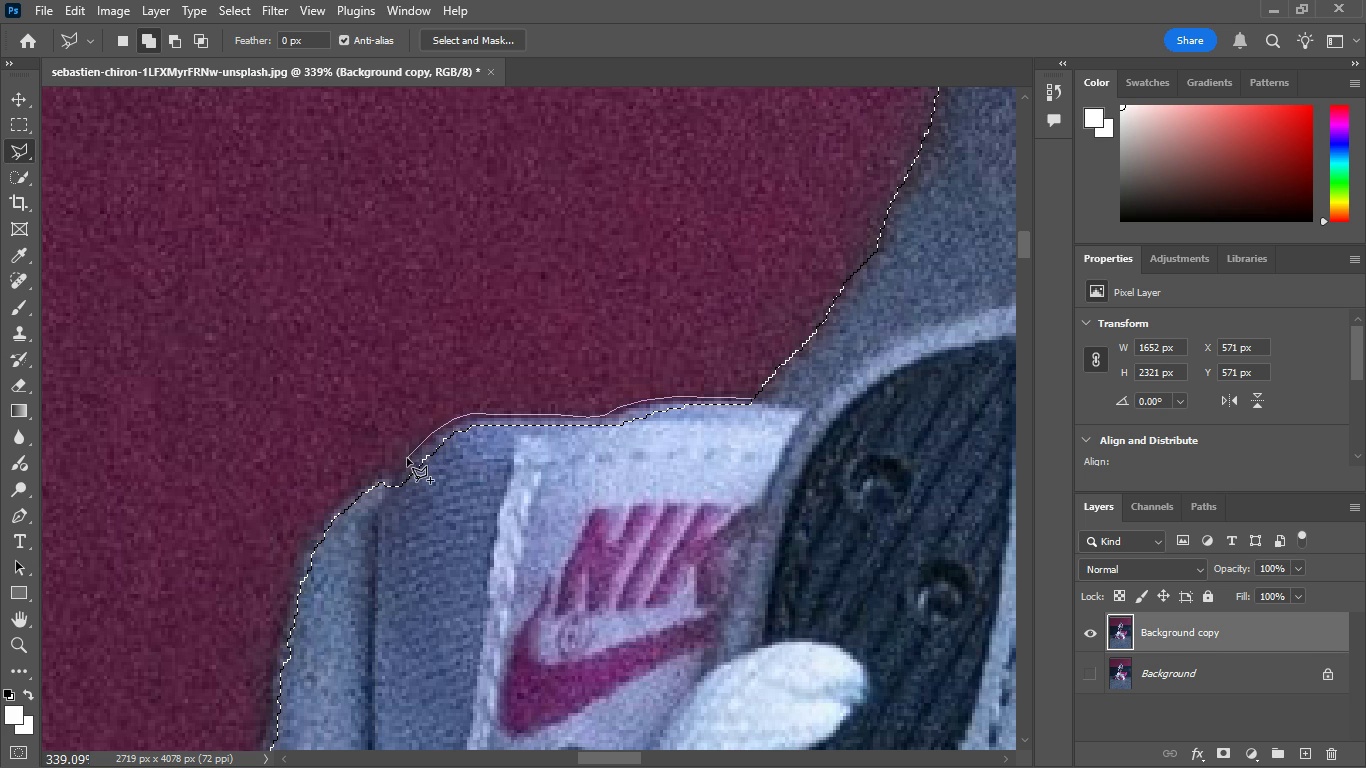 
left_click([407, 458])
 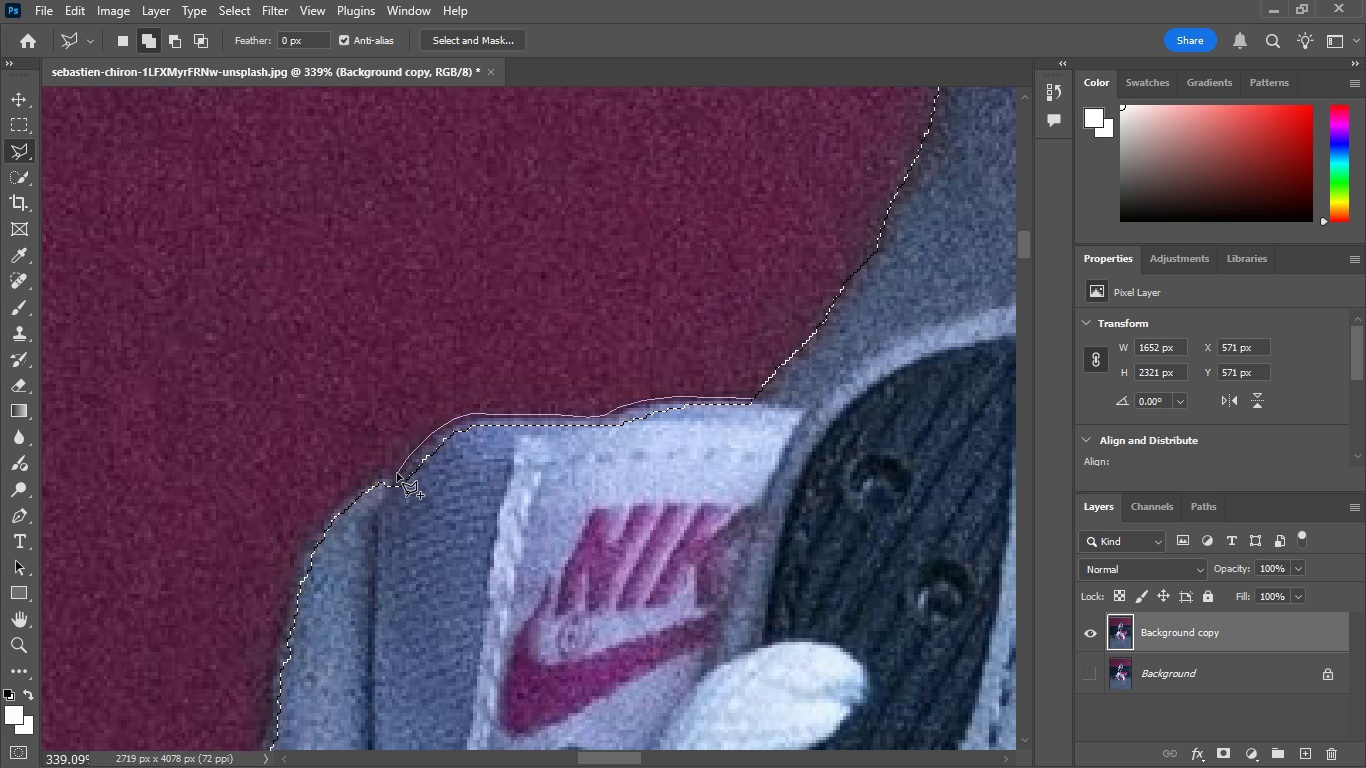 
left_click([397, 473])
 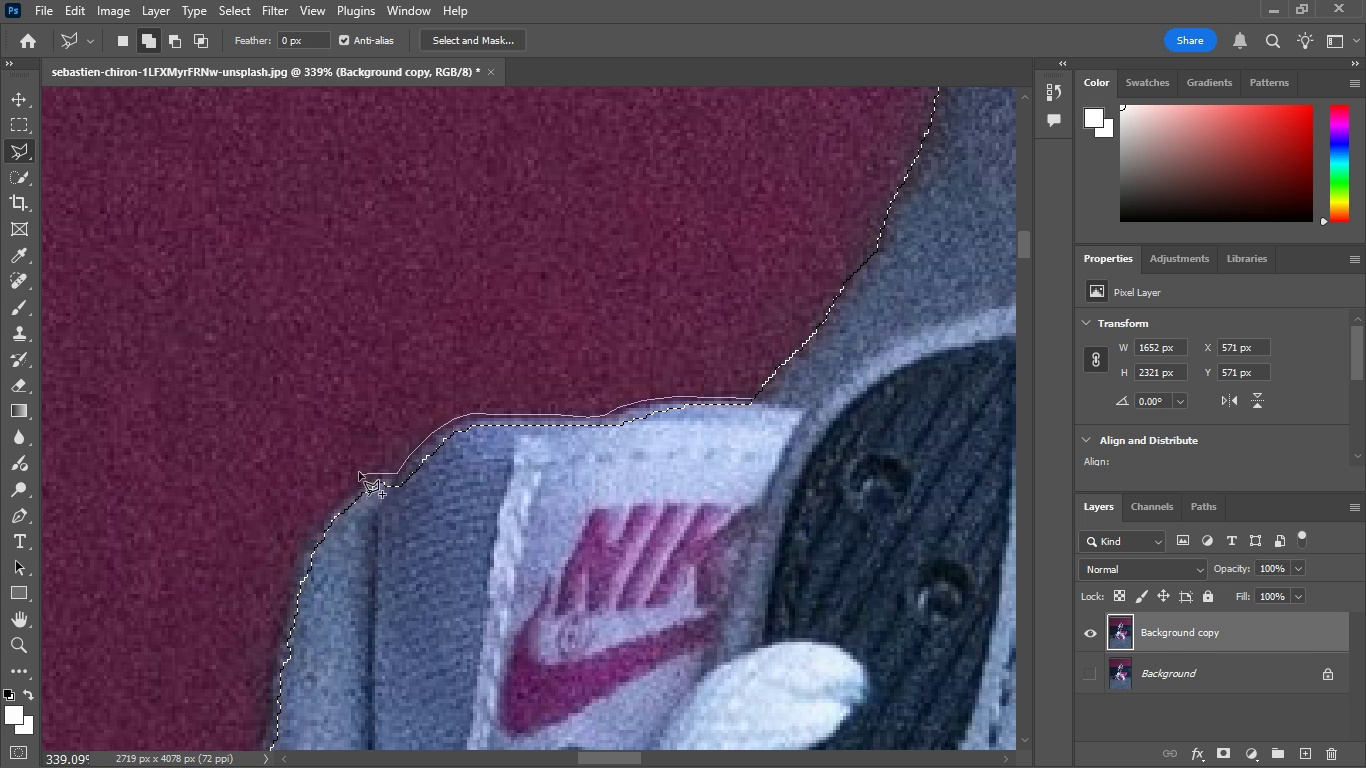 
key(Delete)
 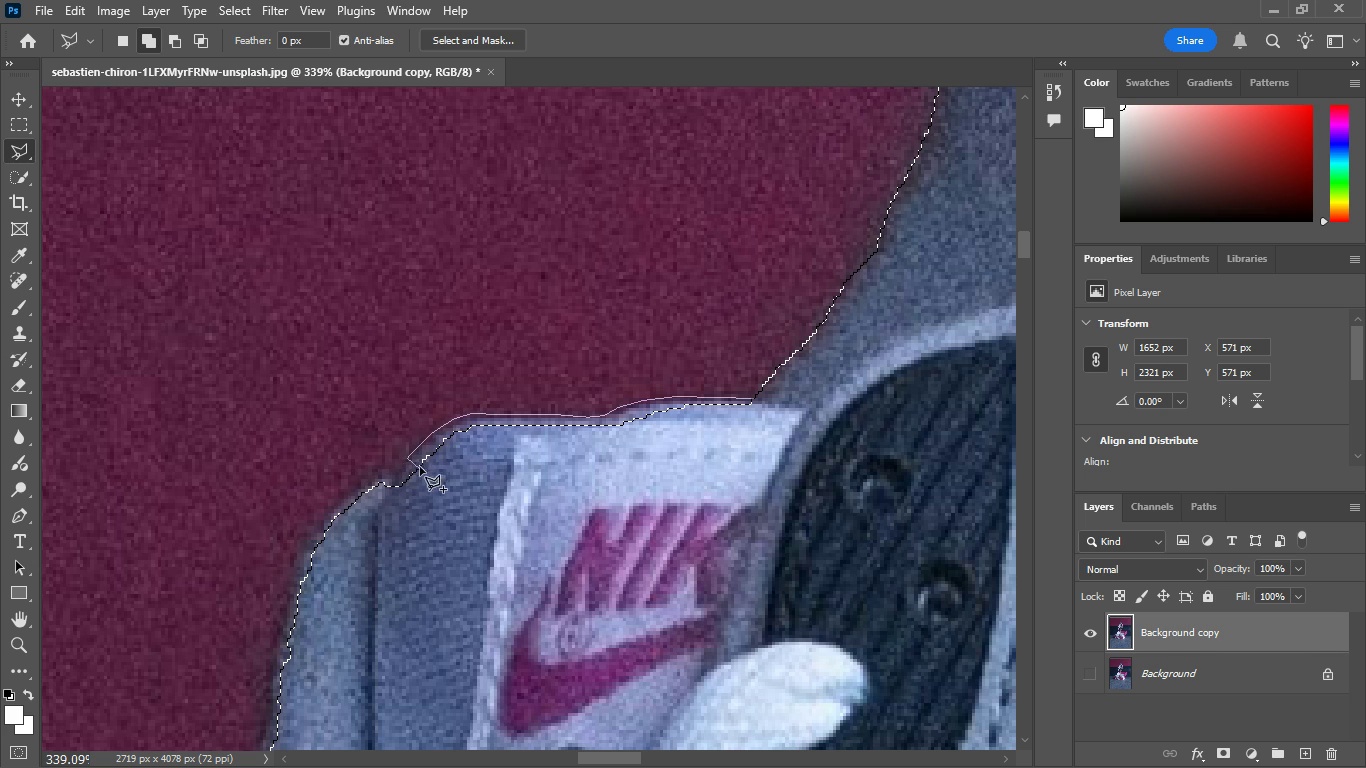 
key(Delete)
 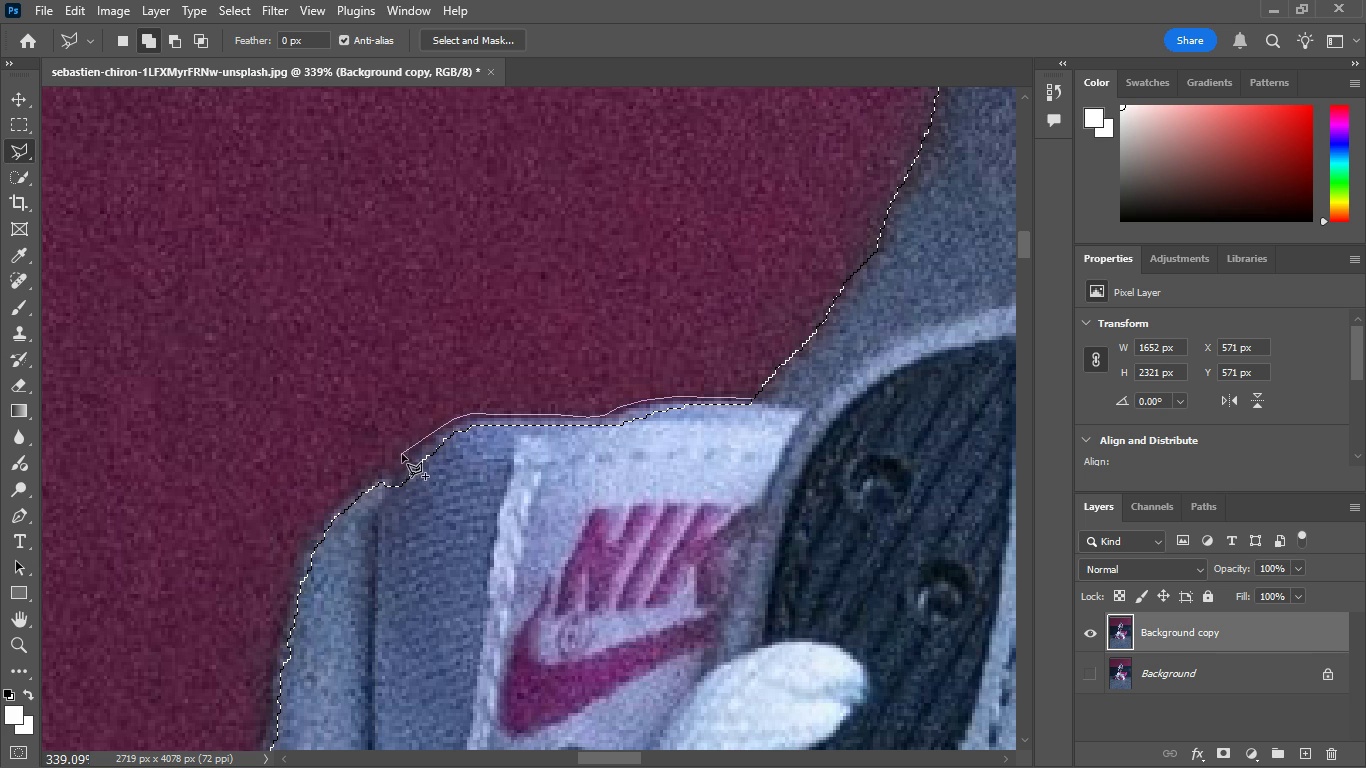 
left_click([401, 454])
 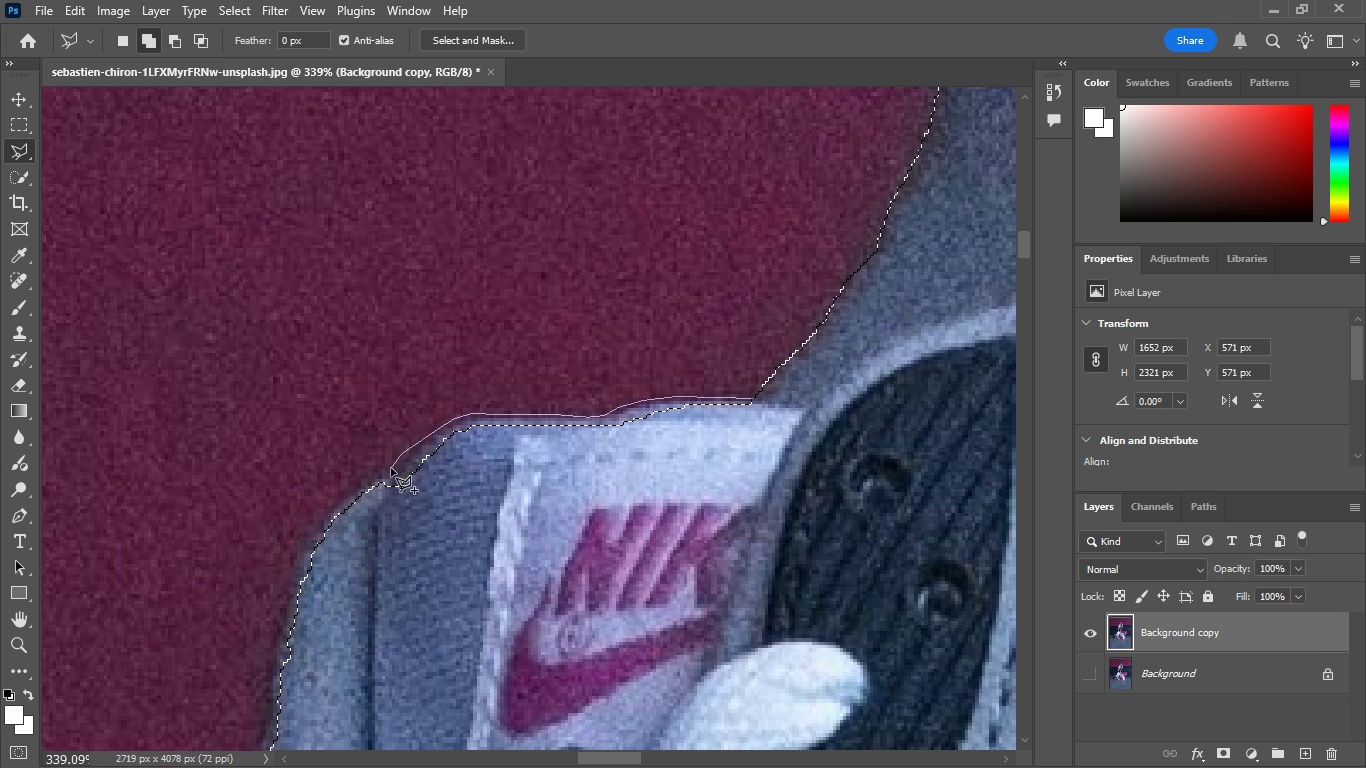 
left_click([391, 468])
 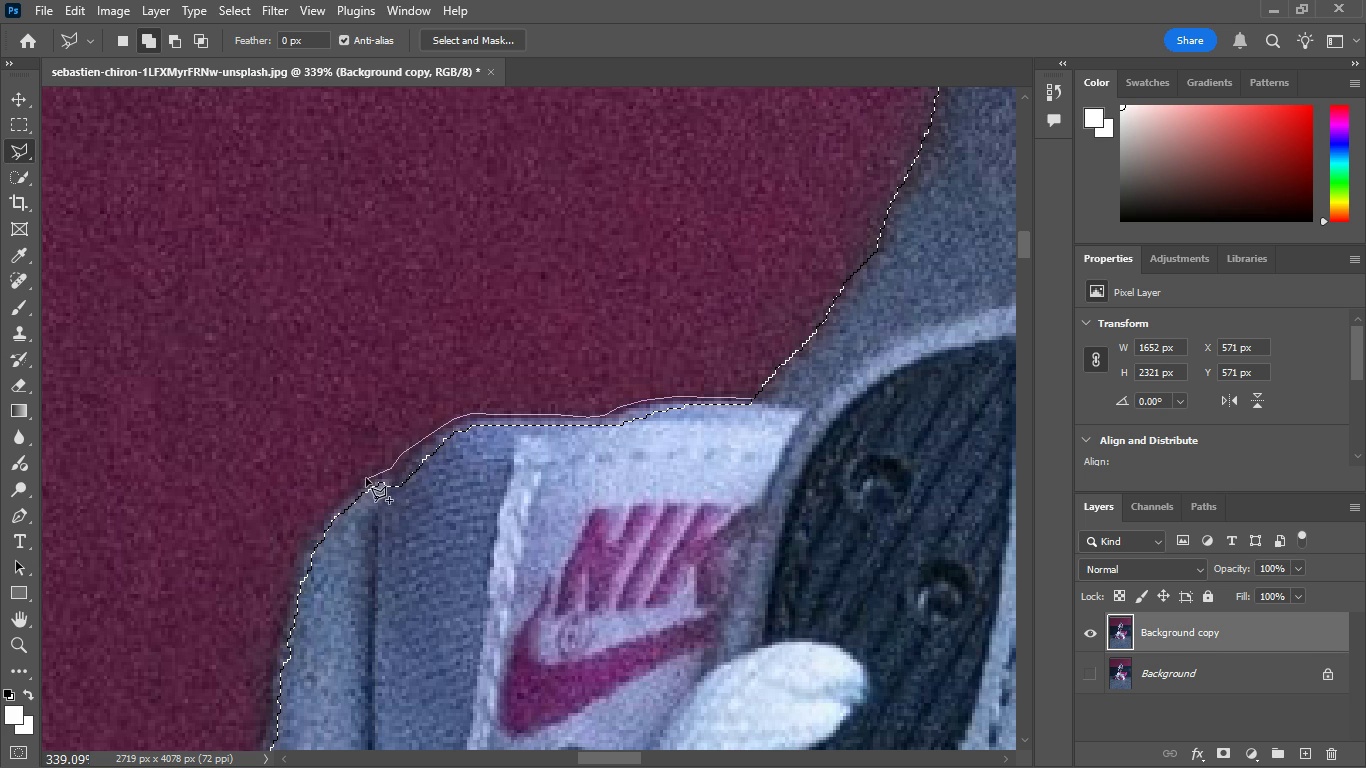 
left_click([368, 478])
 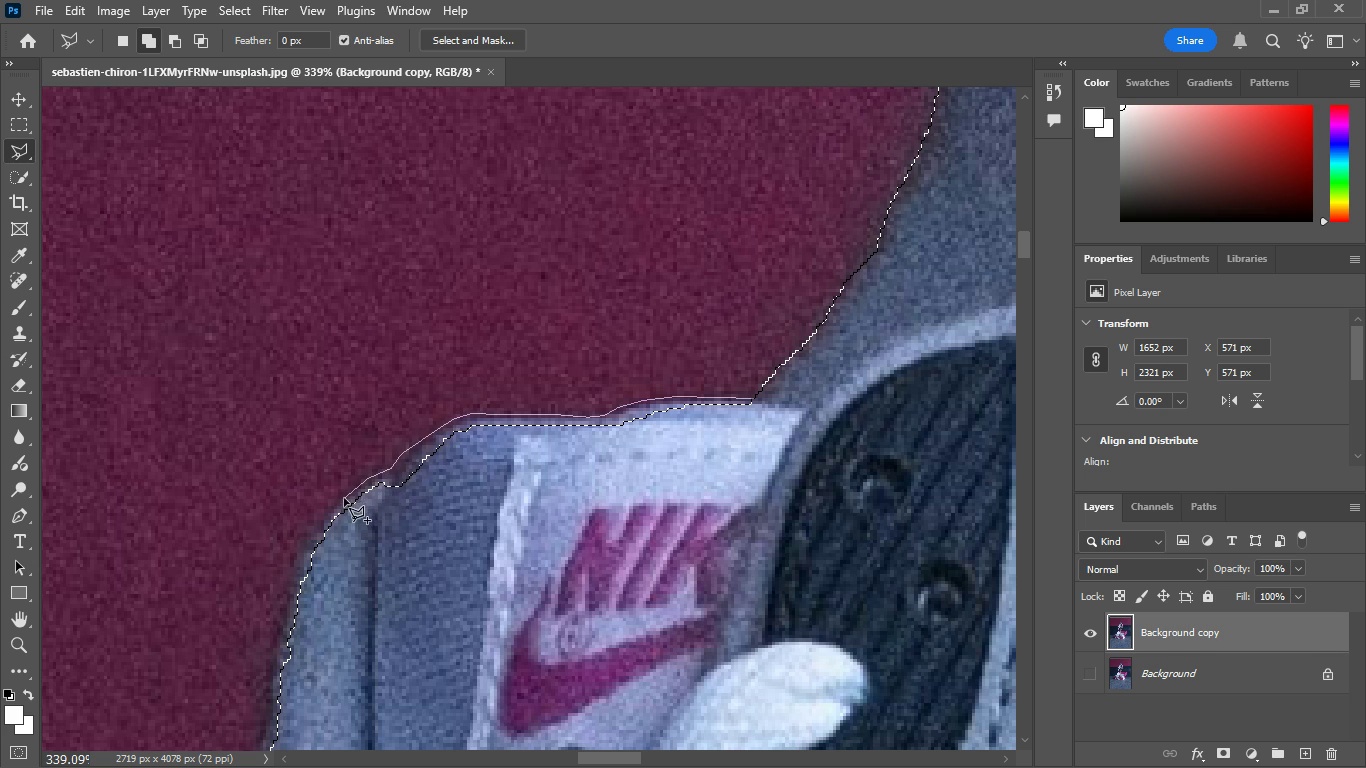 
left_click([342, 499])
 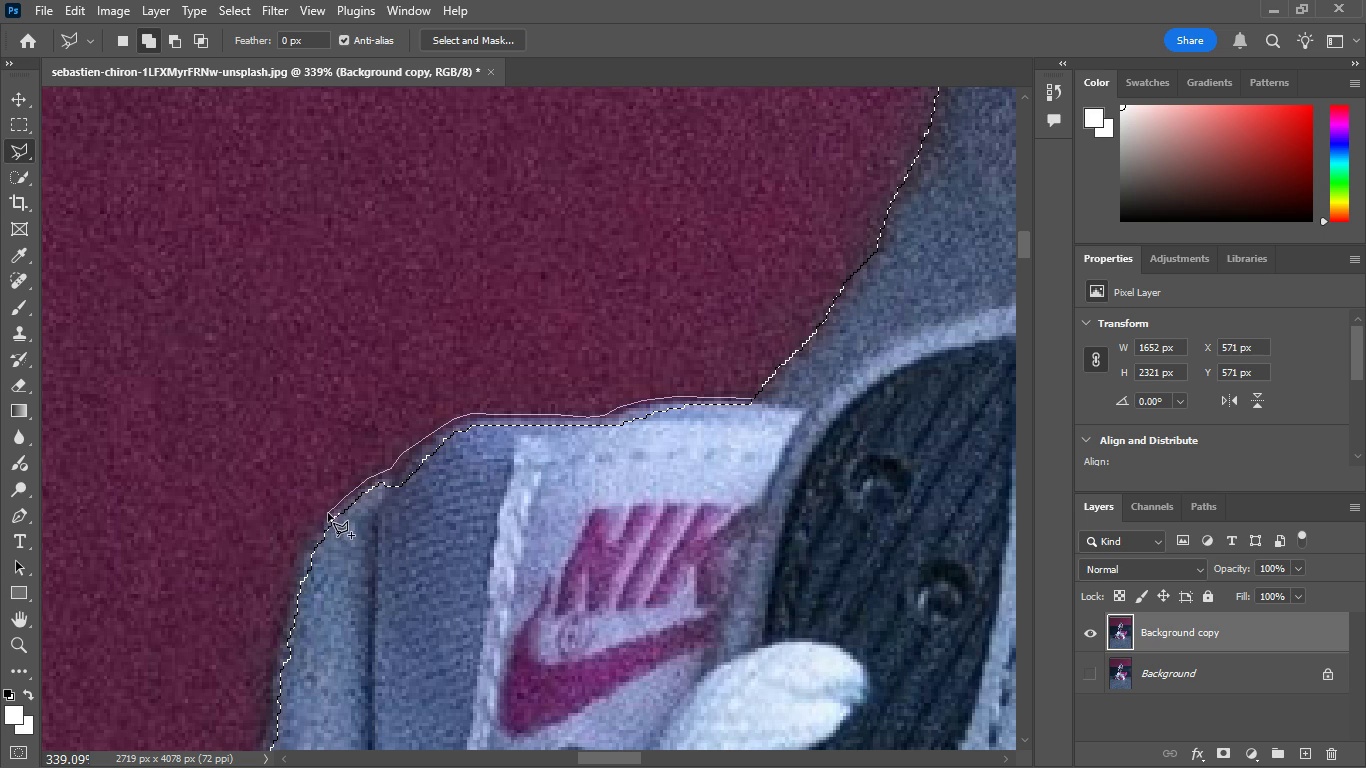 
left_click([328, 513])
 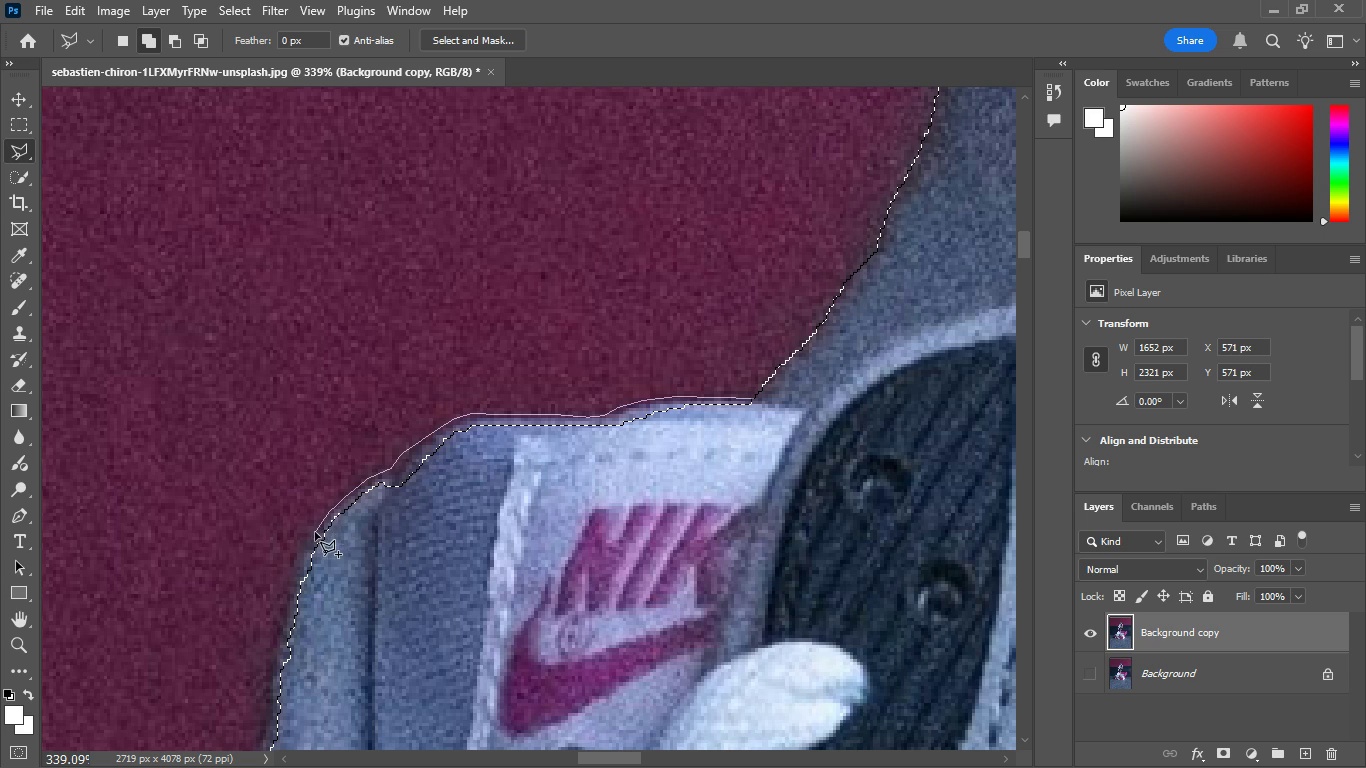 
left_click([315, 532])
 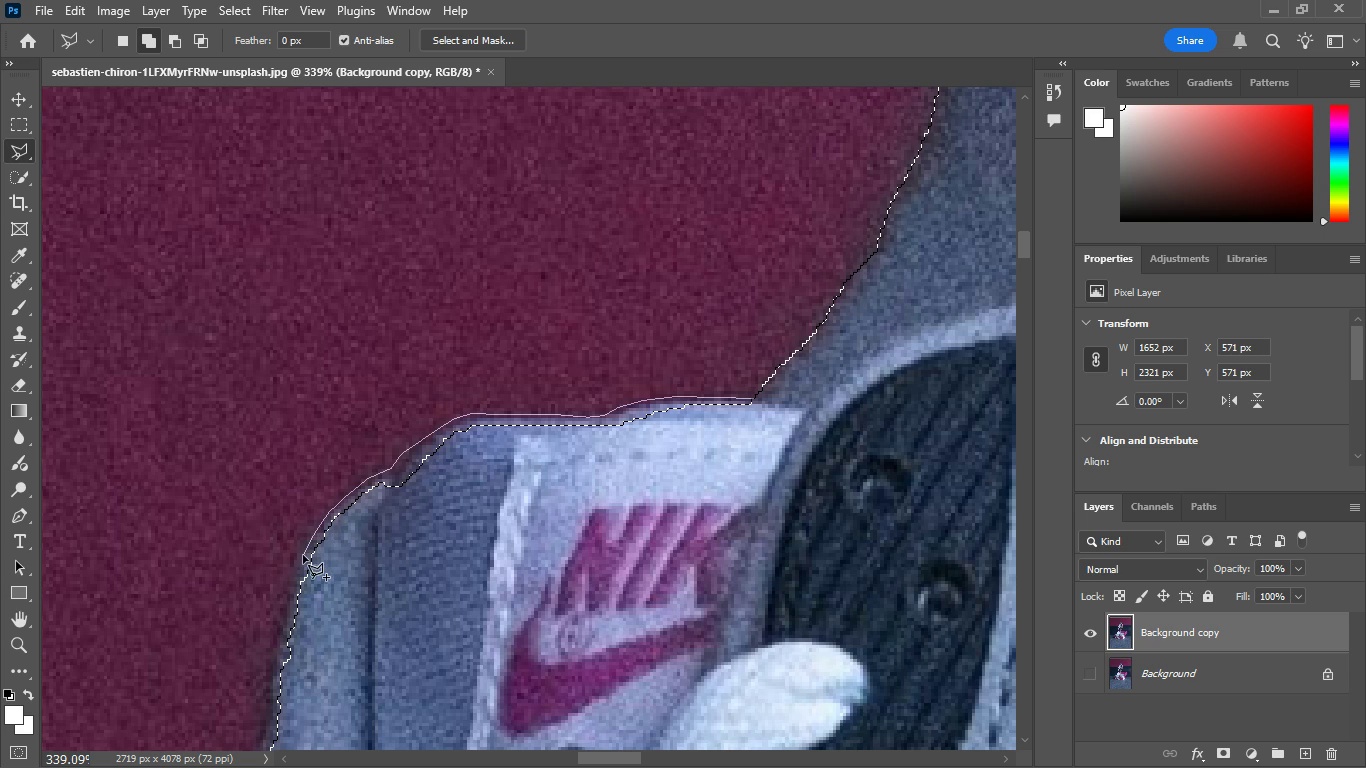 
left_click([303, 555])
 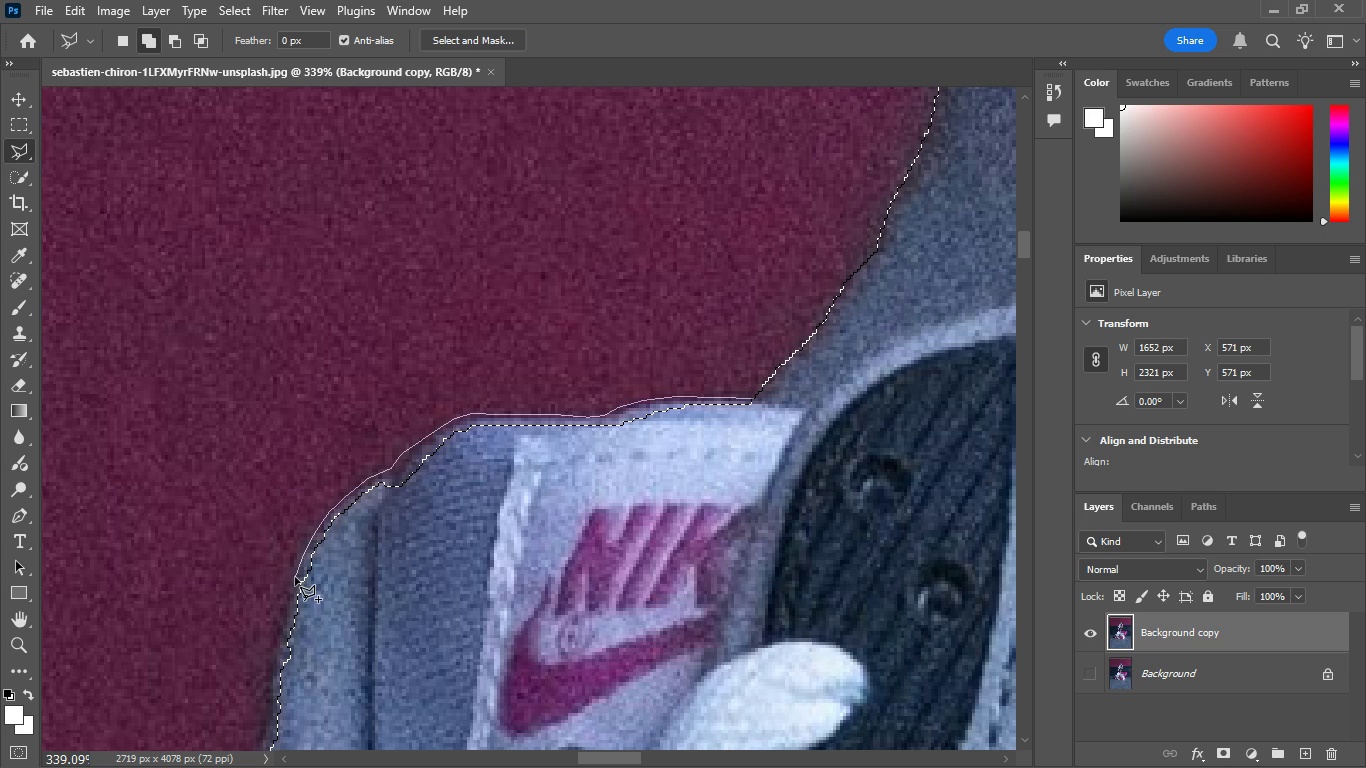 
left_click([295, 577])